 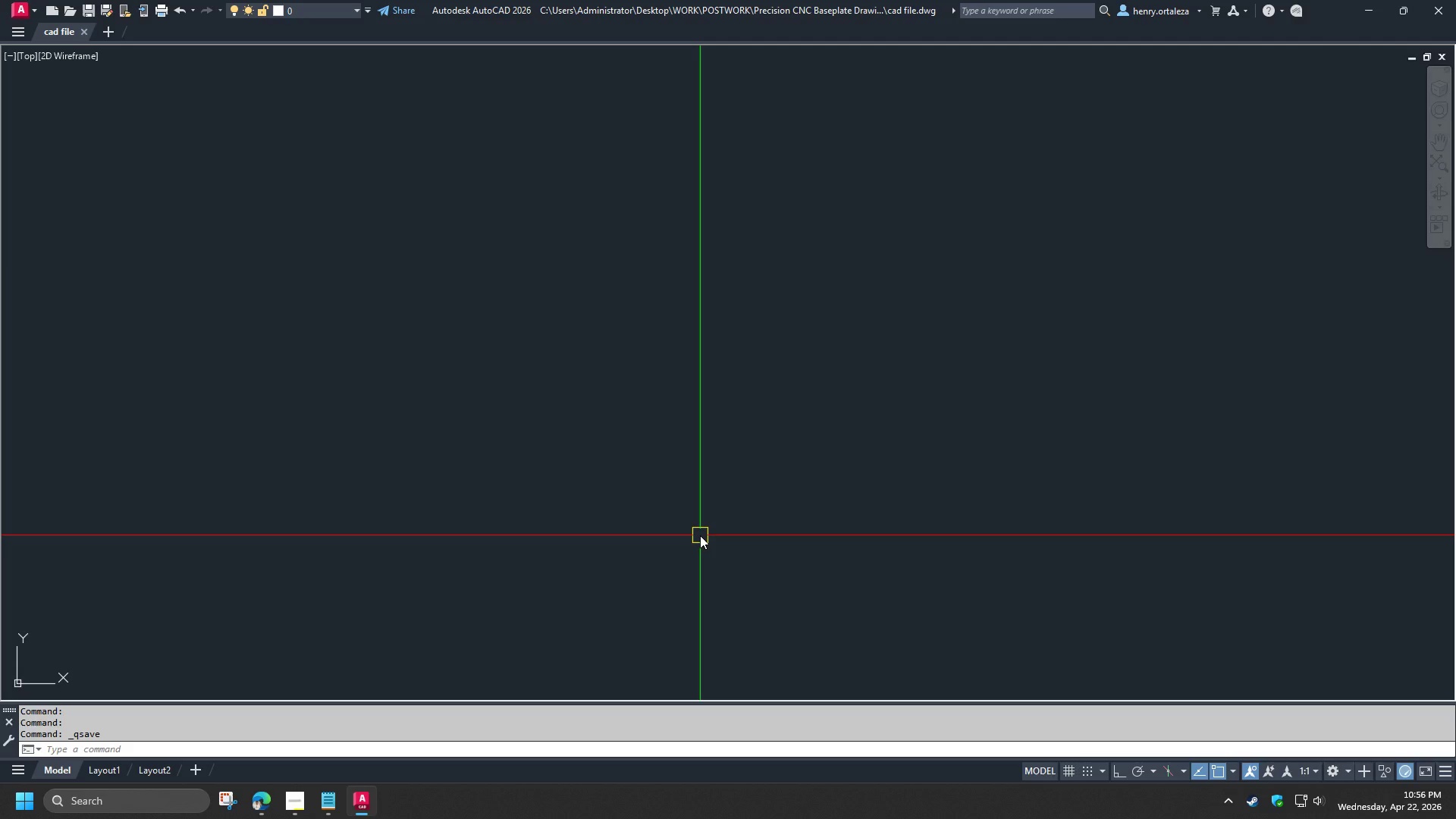 
scroll: coordinate [529, 541], scroll_direction: down, amount: 1.0
 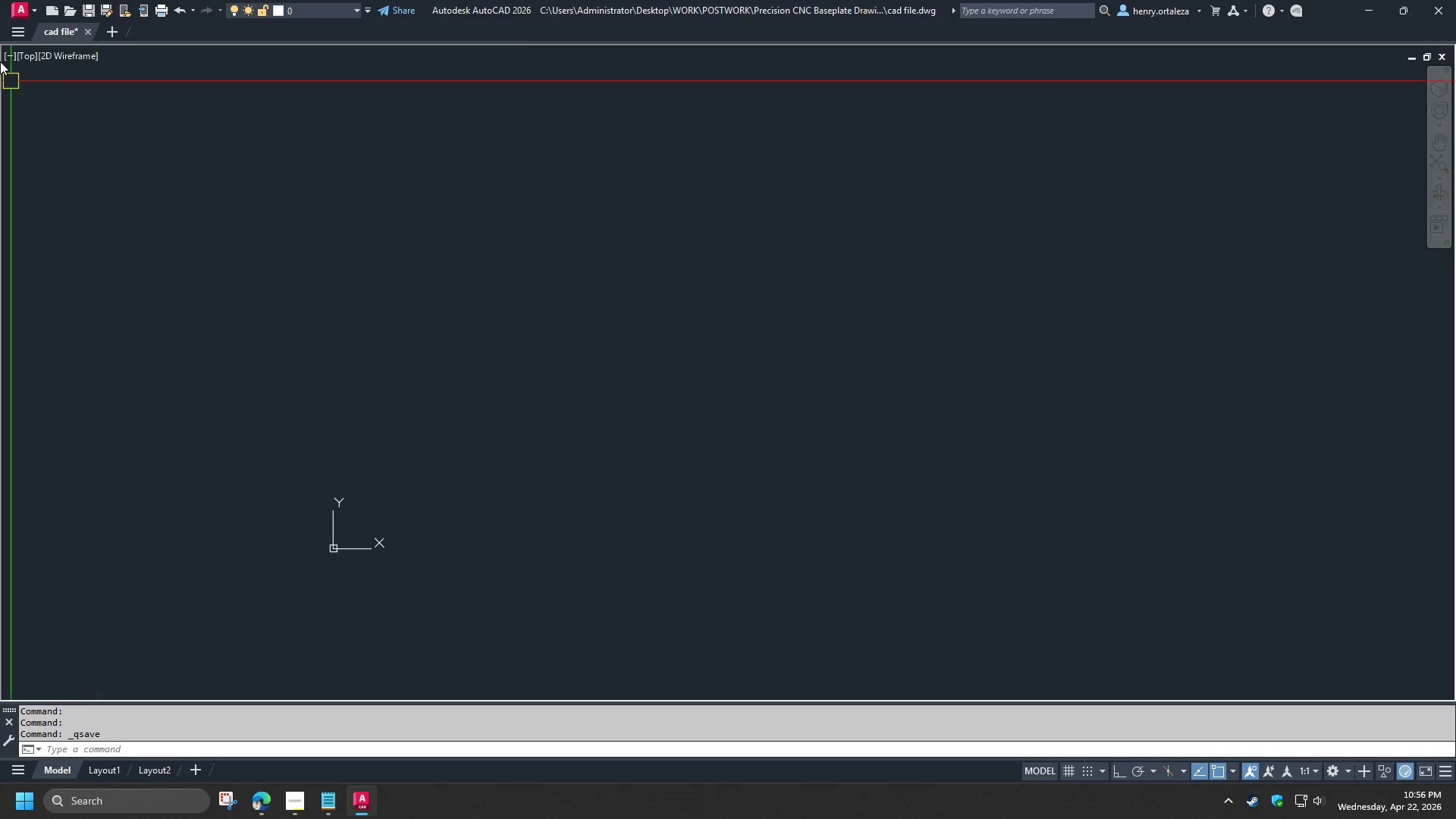 
left_click([12, 55])
 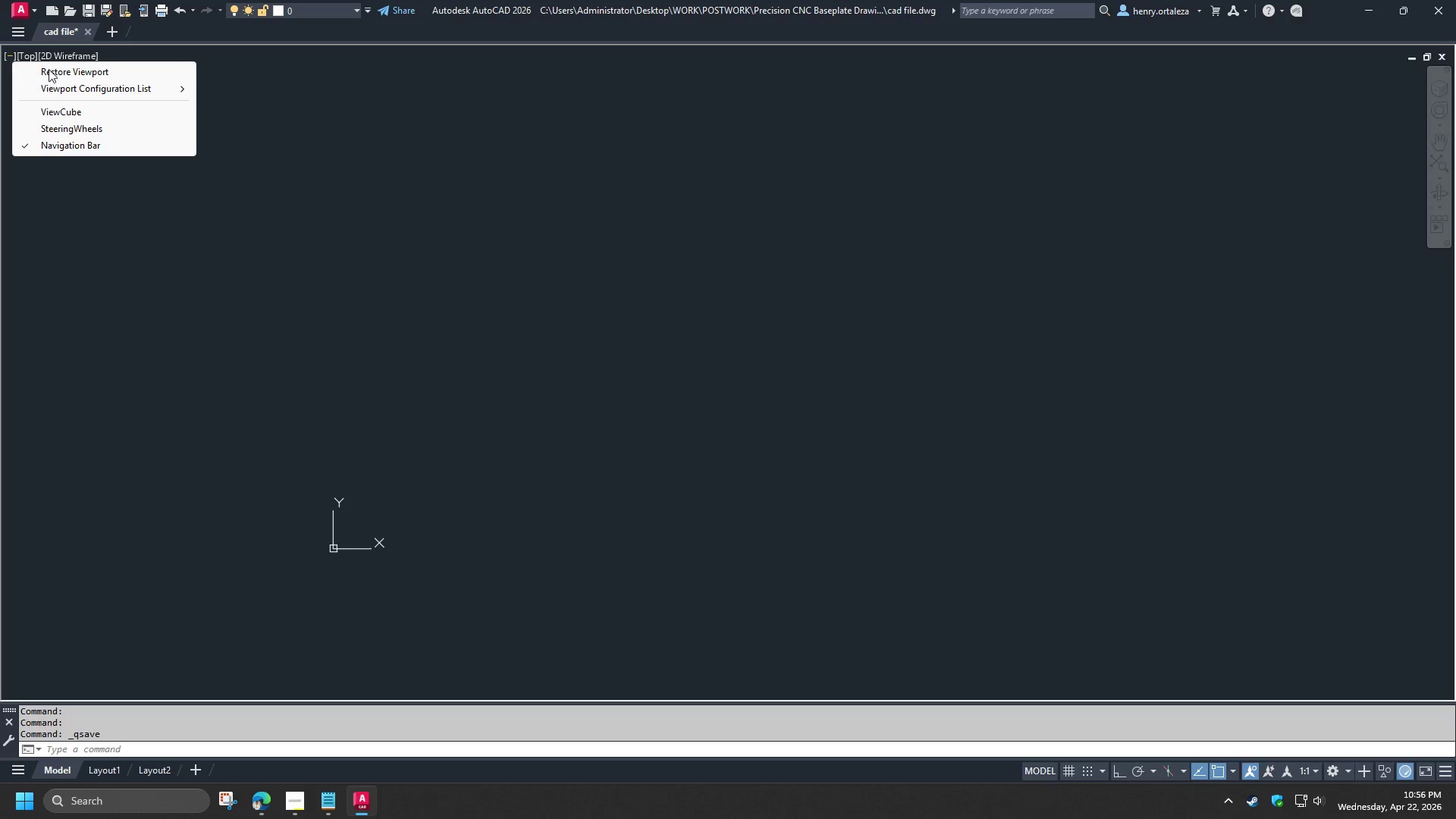 
mouse_move([118, 92])
 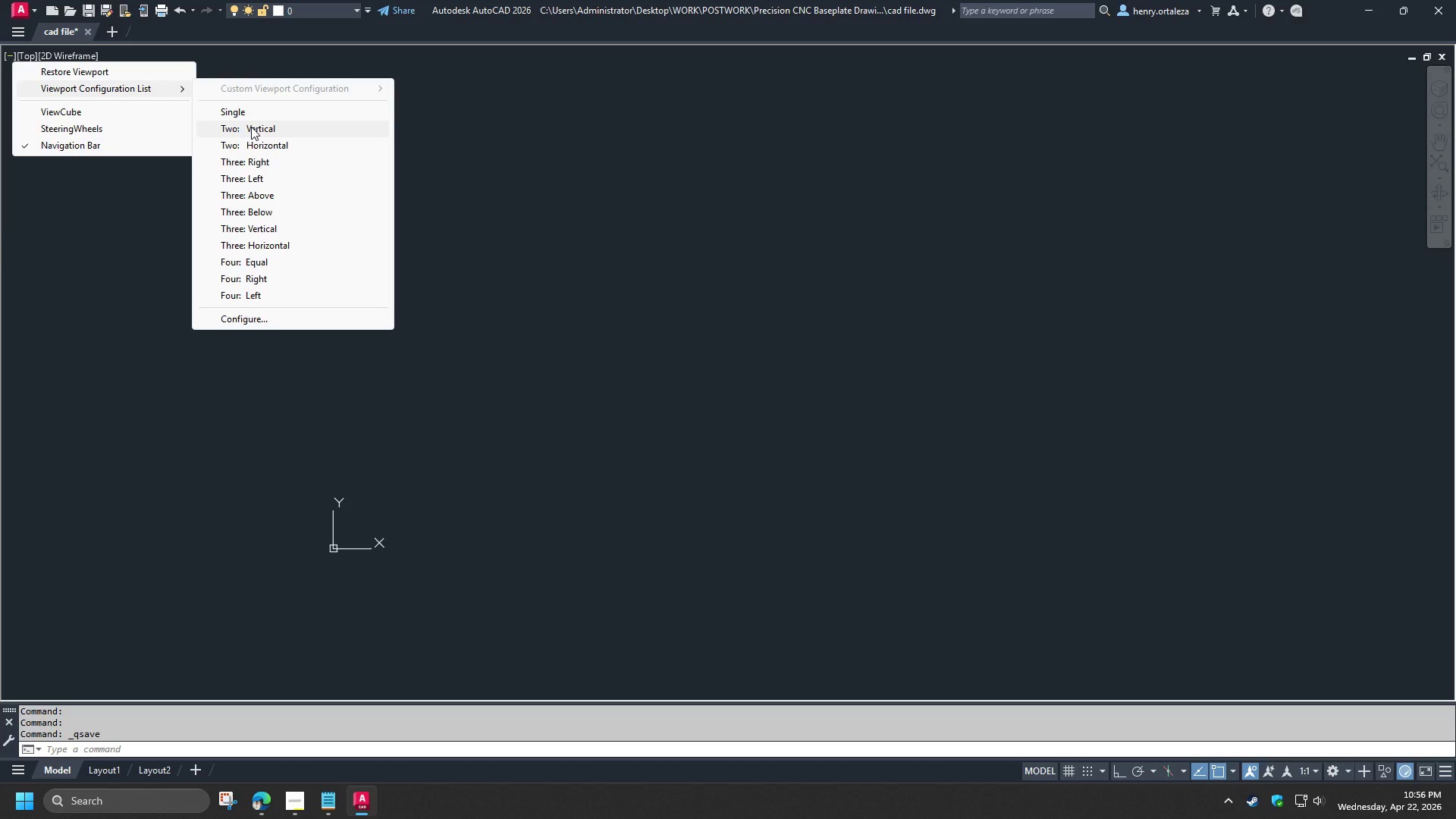 
left_click([251, 127])
 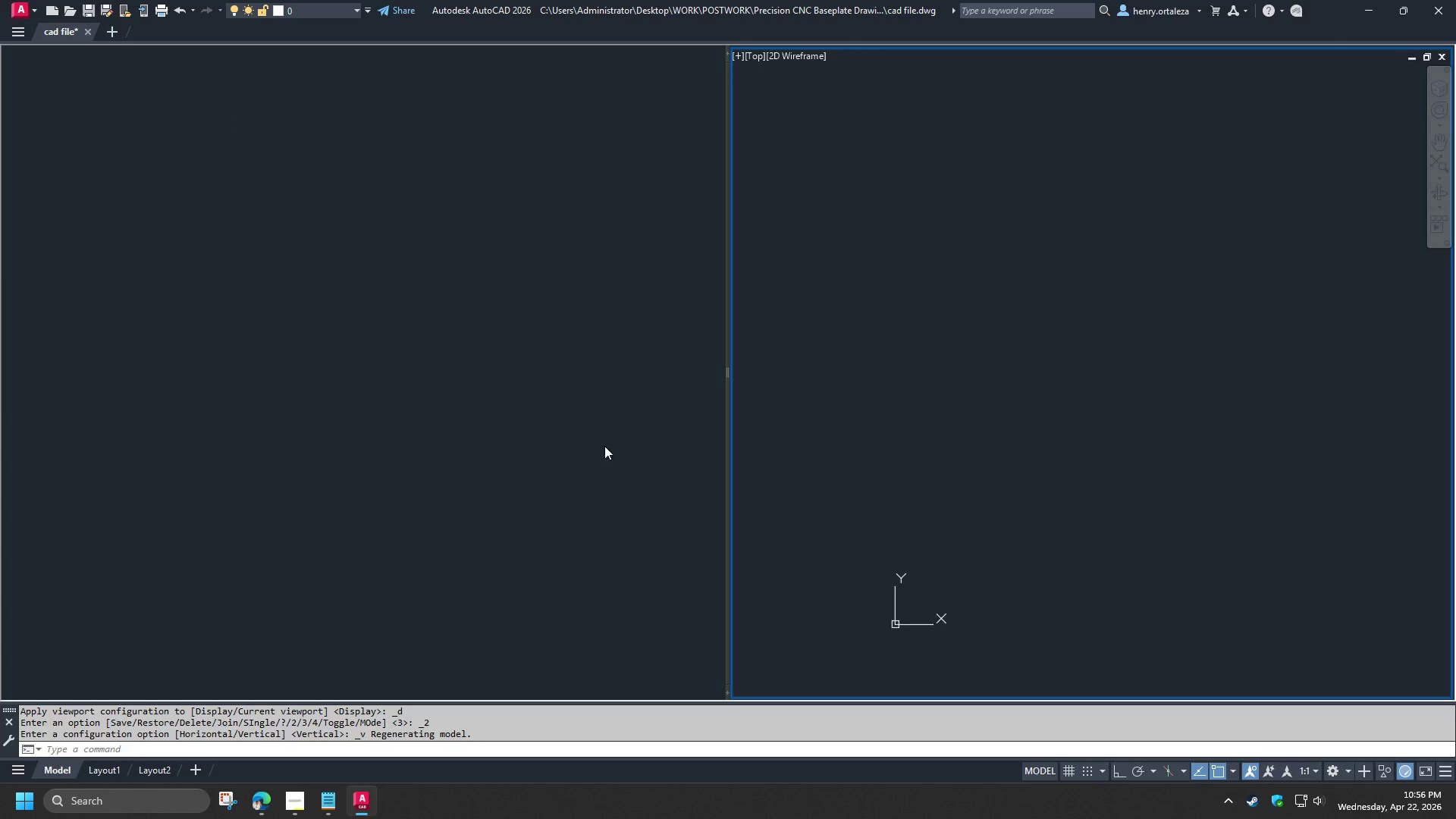 
left_click([440, 487])
 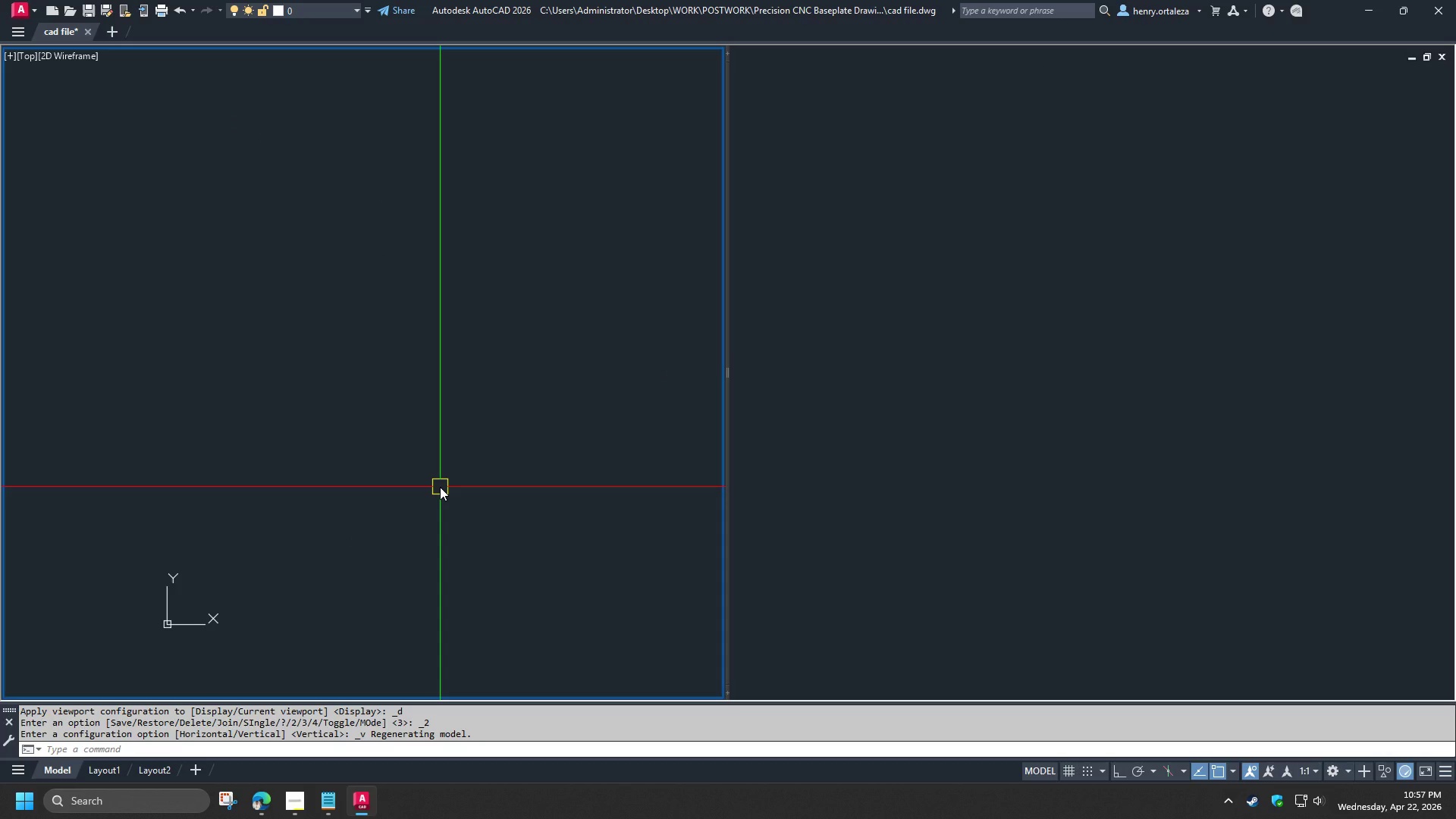 
type(-v fr )
 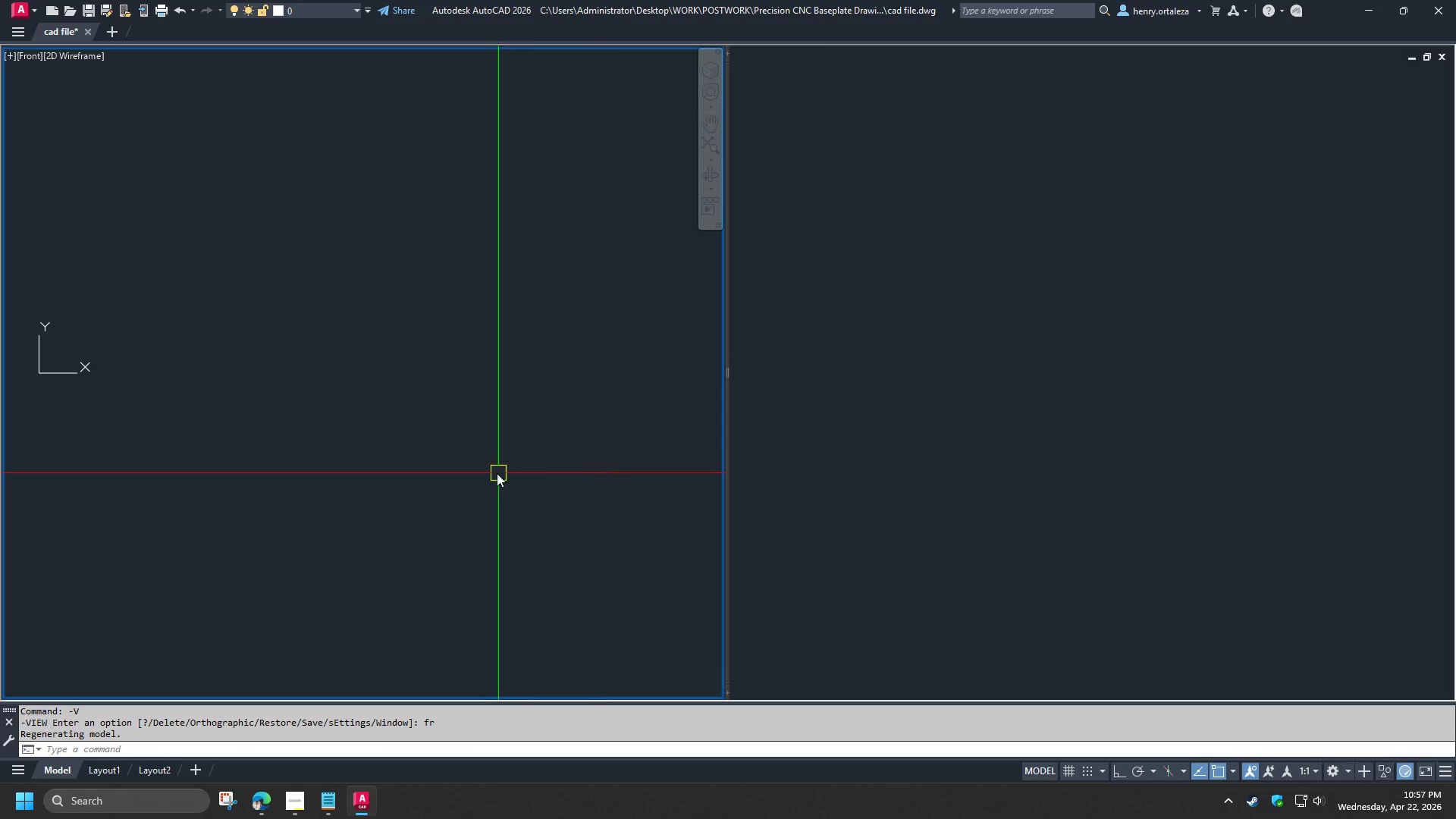 
left_click([959, 469])
 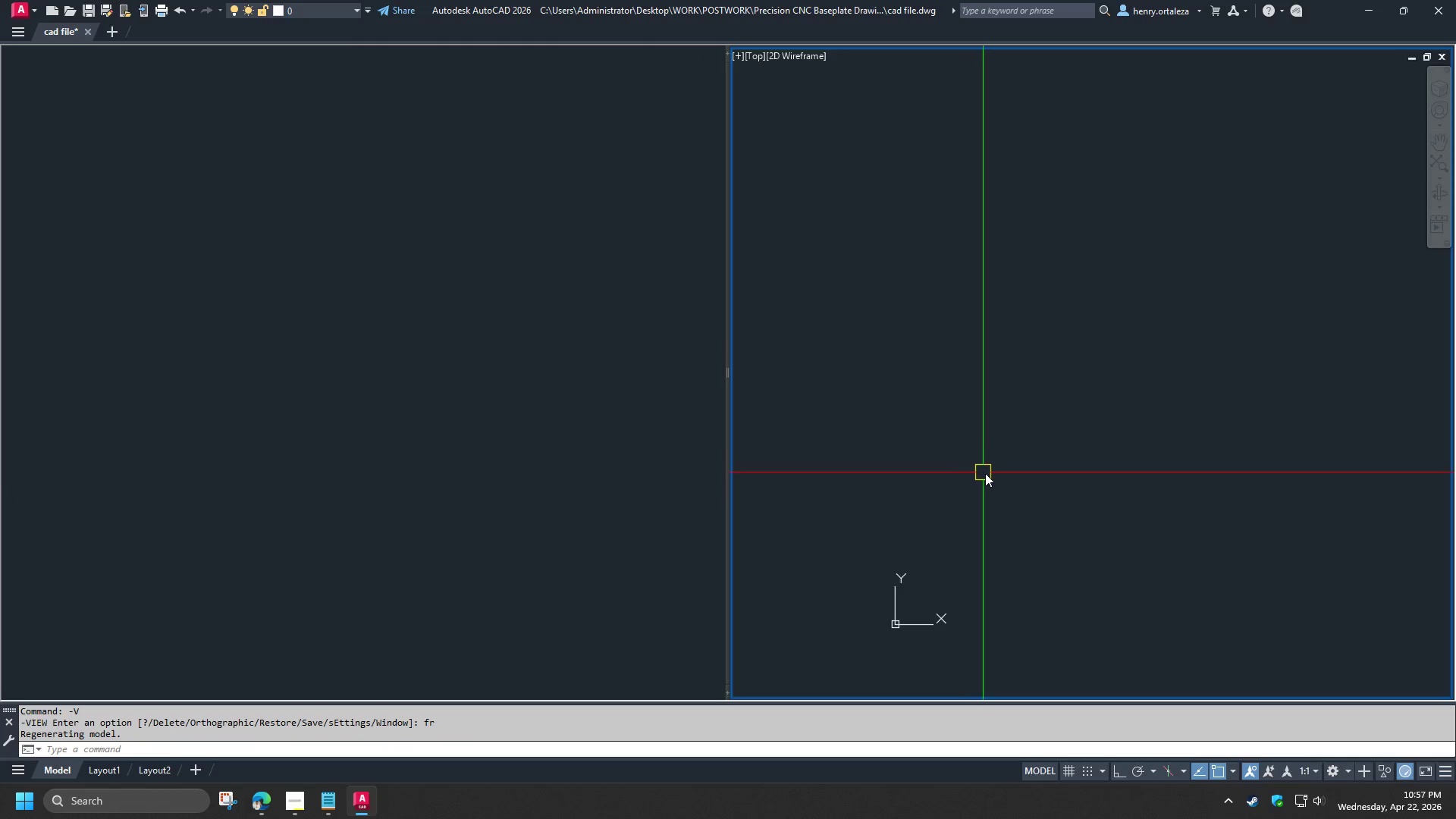 
key(C)
 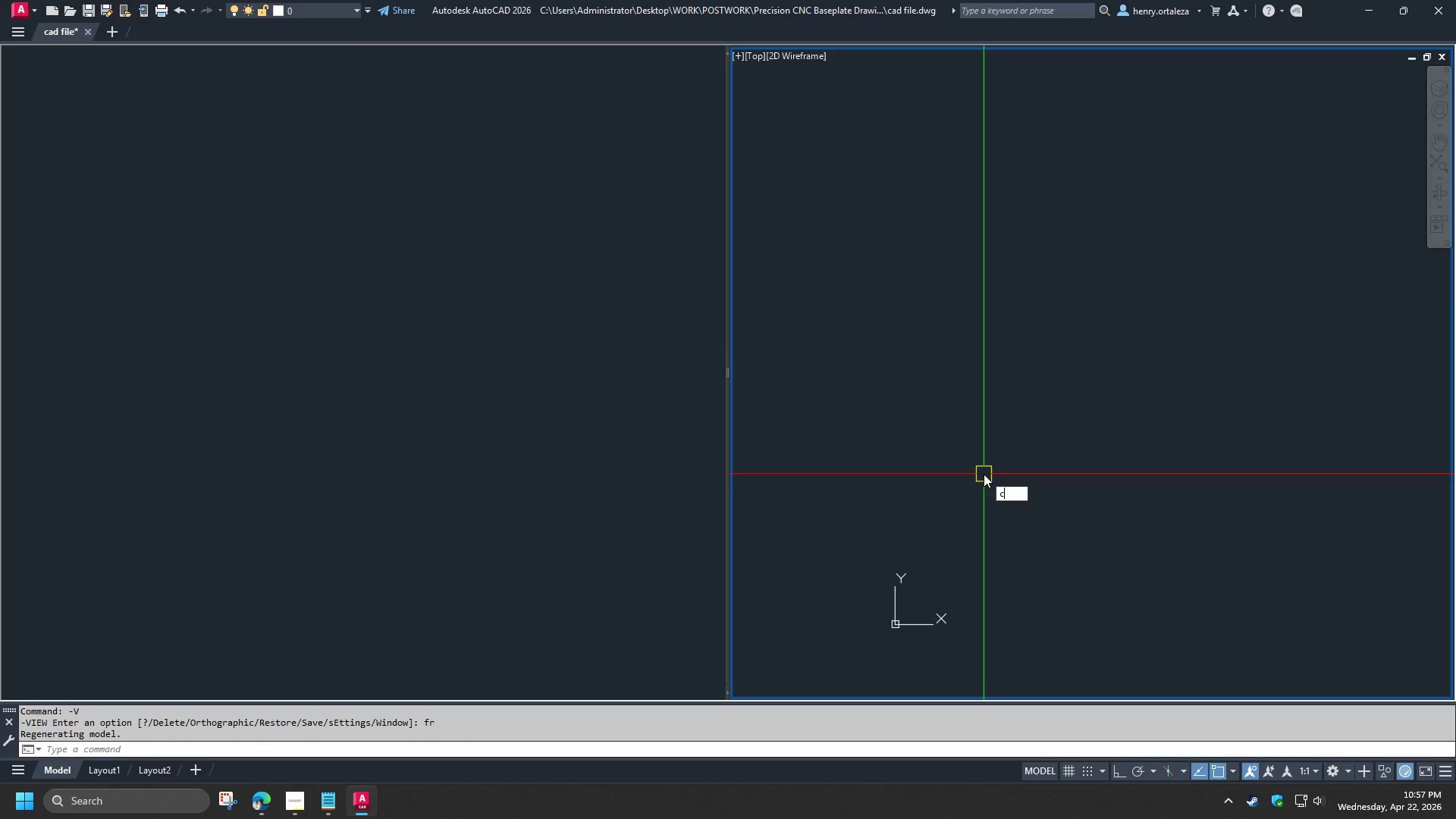 
key(Space)
 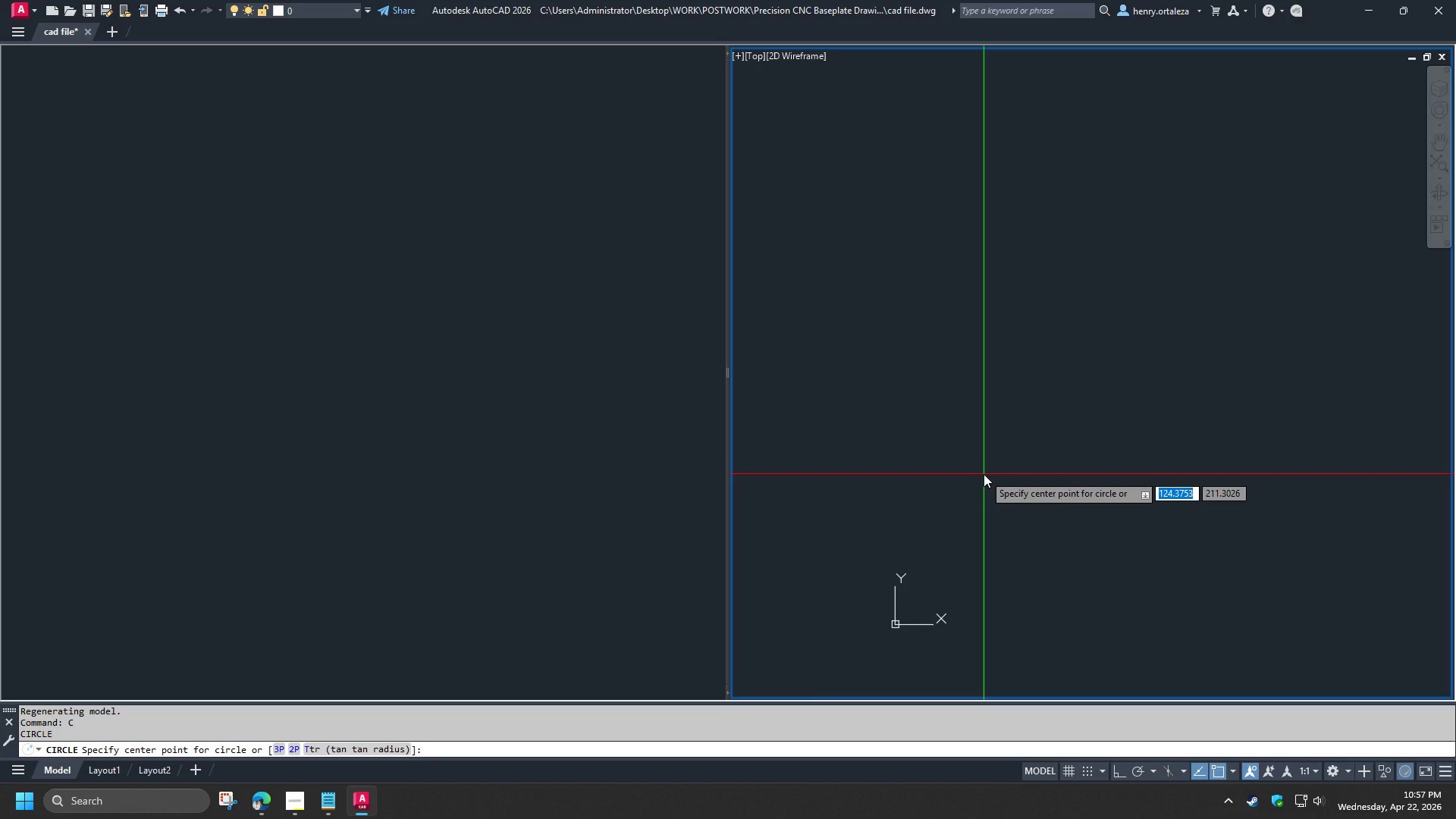 
key(Numpad0)
 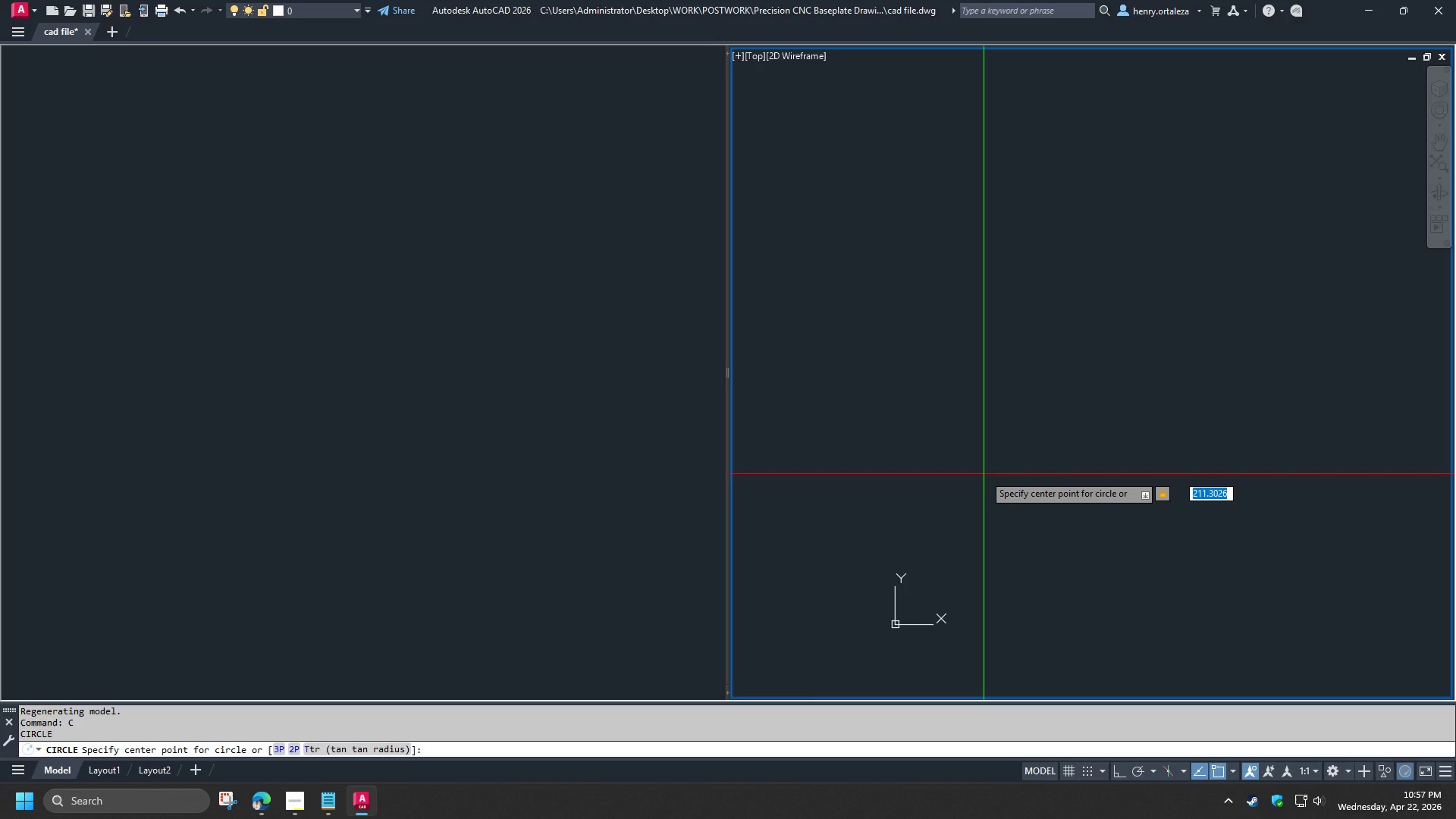 
key(Comma)
 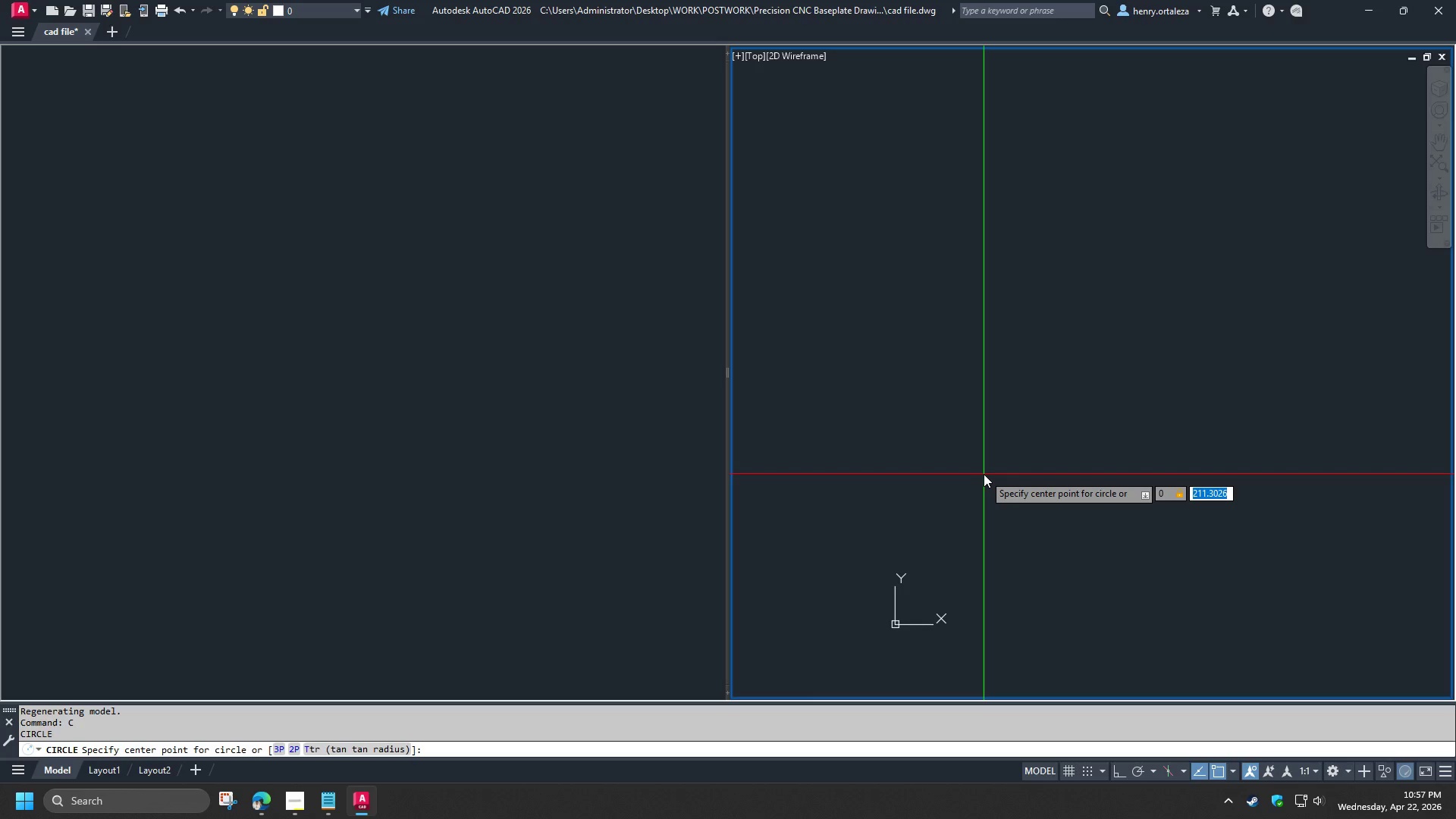 
key(Numpad0)
 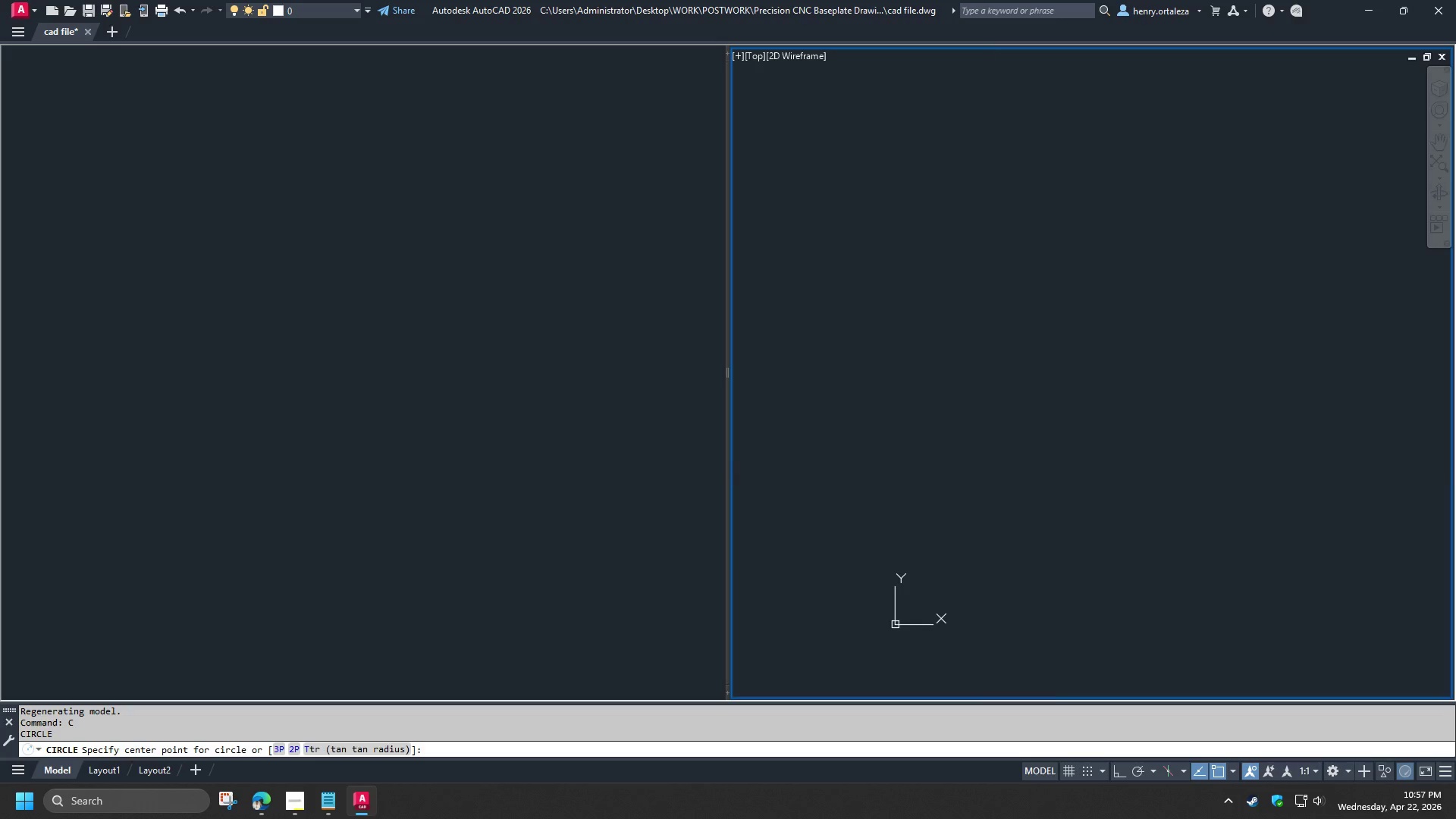 
key(NumpadEnter)
 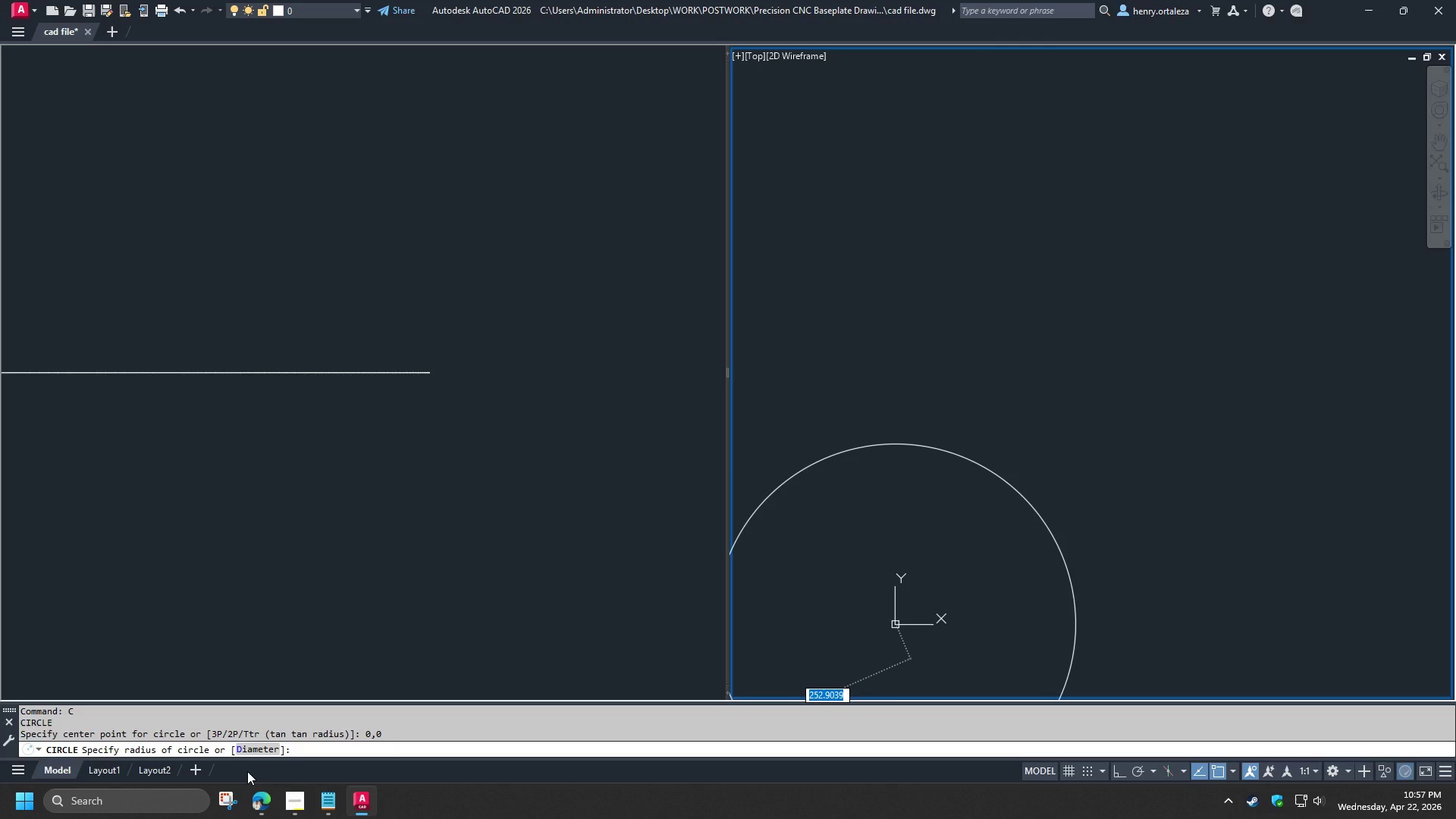 
wait(5.38)
 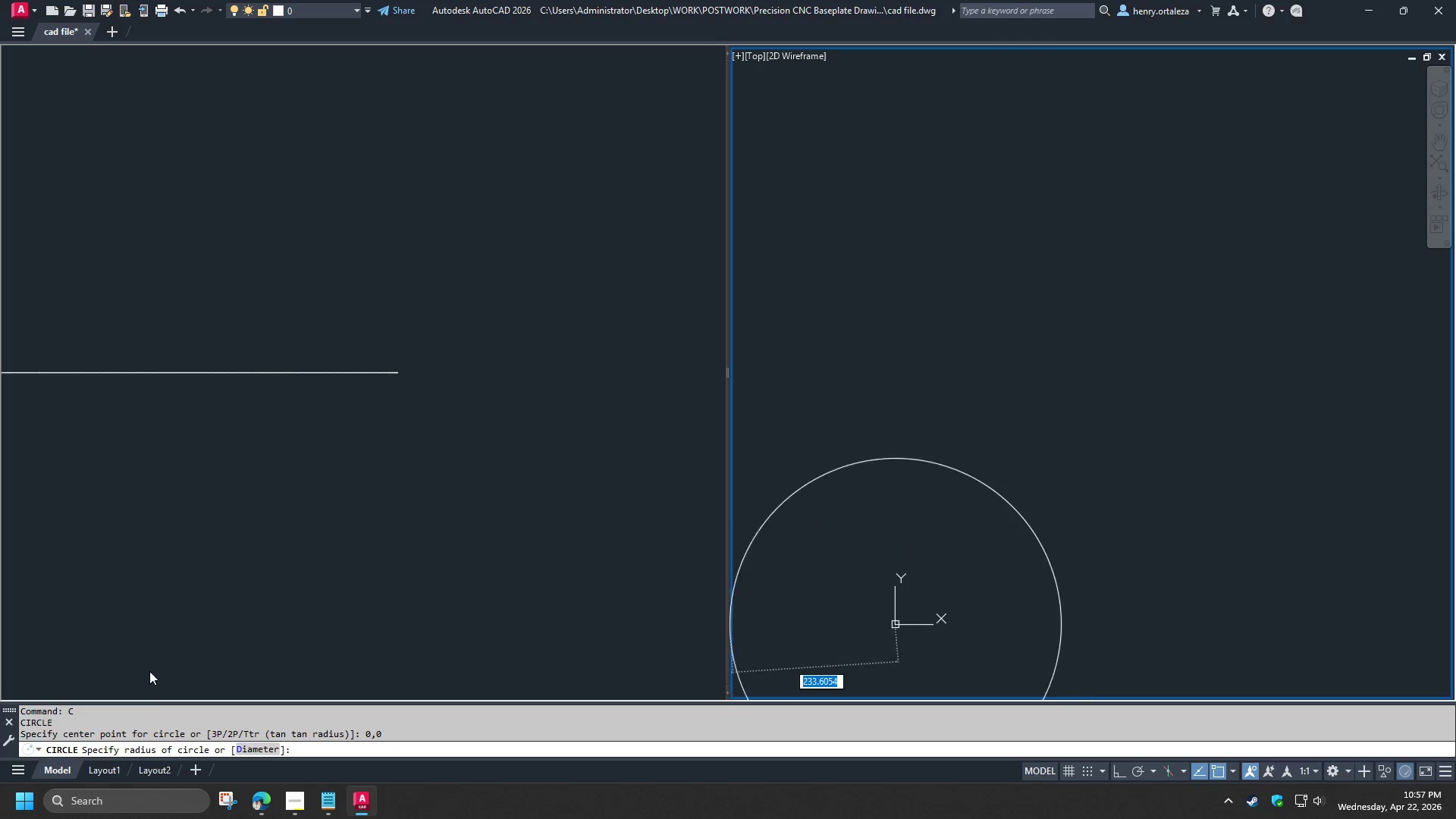 
left_click([290, 789])